 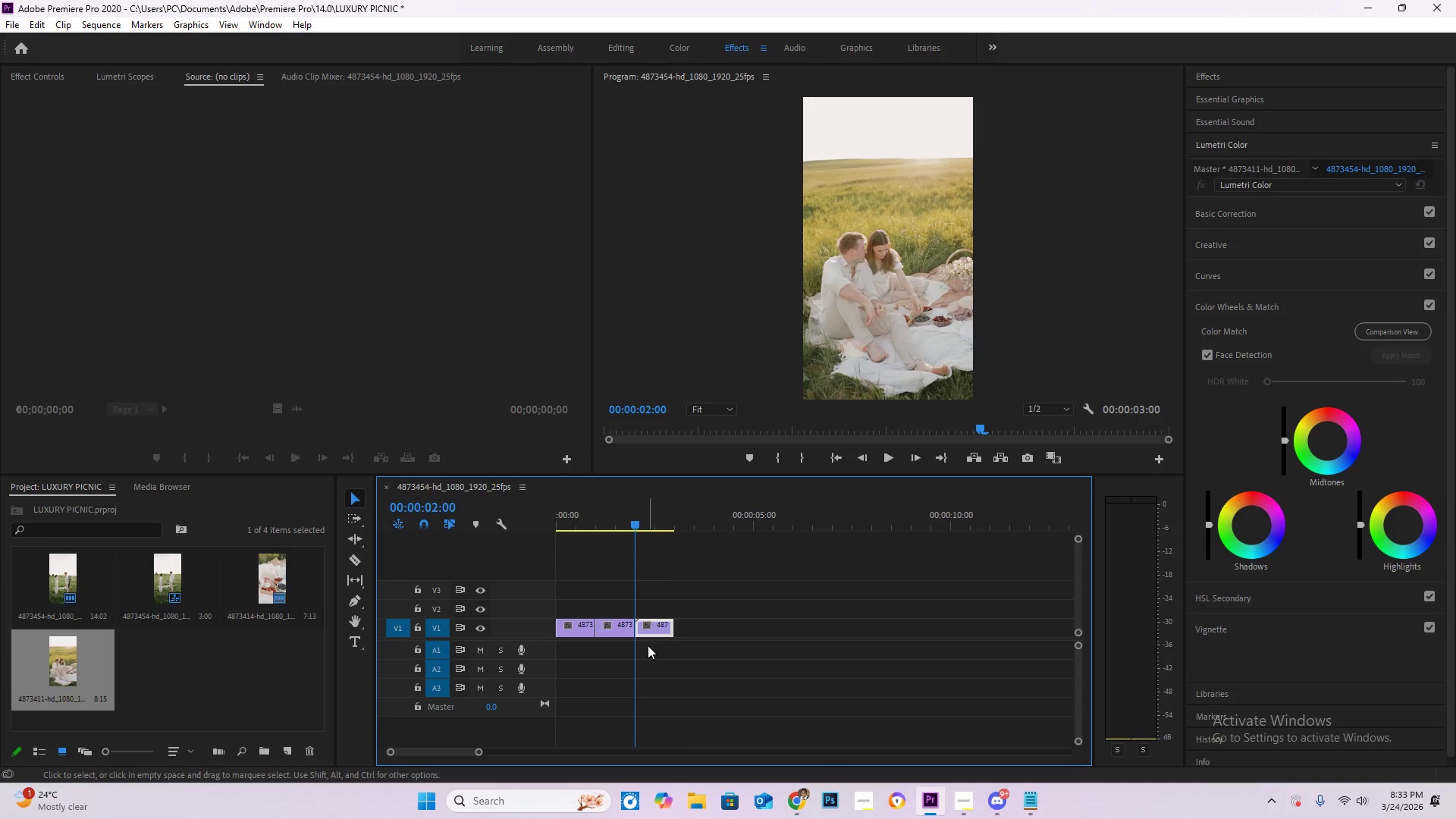 
left_click_drag(start_coordinate=[616, 630], to_coordinate=[830, 626])
 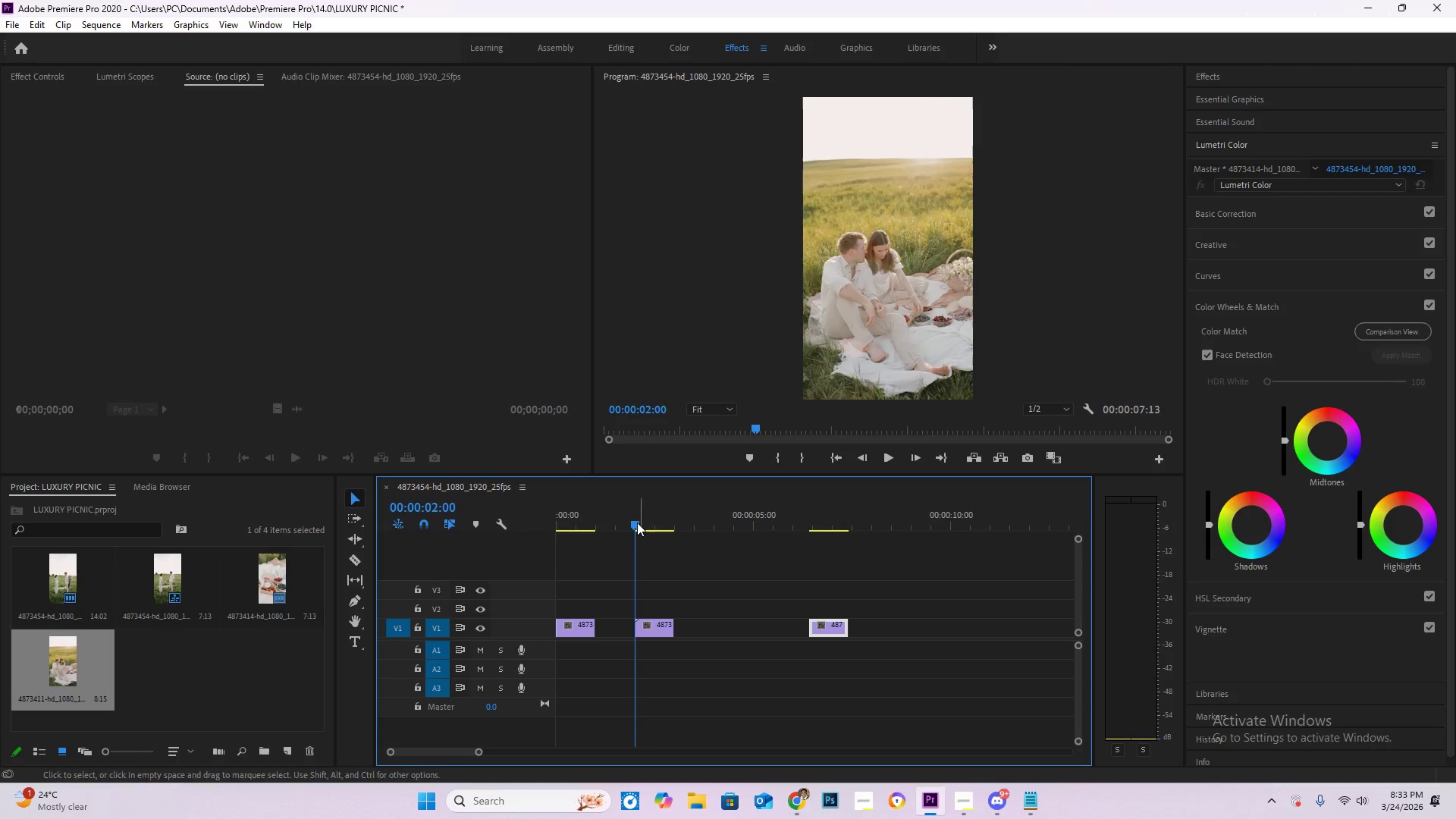 
left_click_drag(start_coordinate=[637, 522], to_coordinate=[691, 547])
 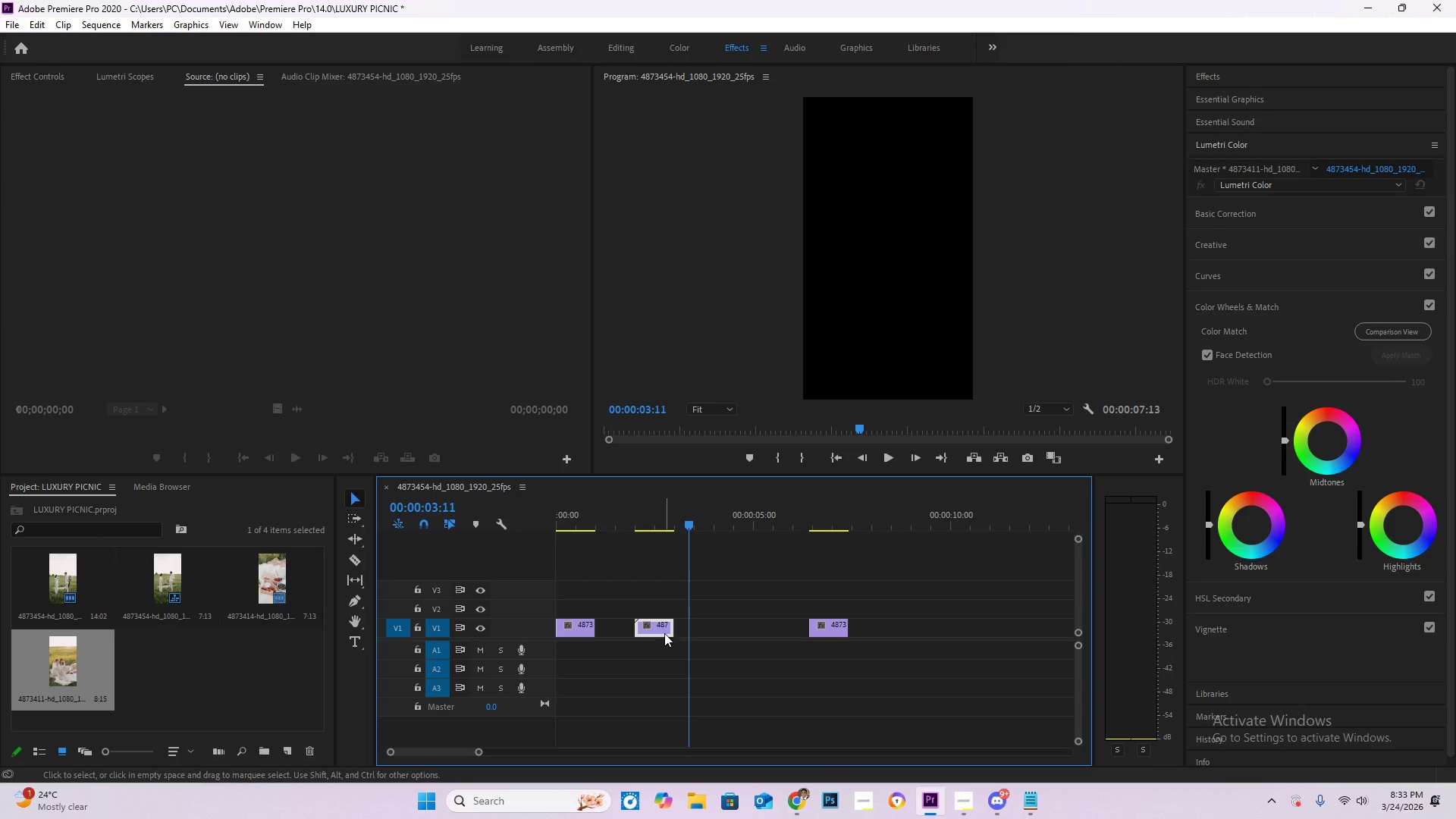 
left_click_drag(start_coordinate=[664, 631], to_coordinate=[627, 626])
 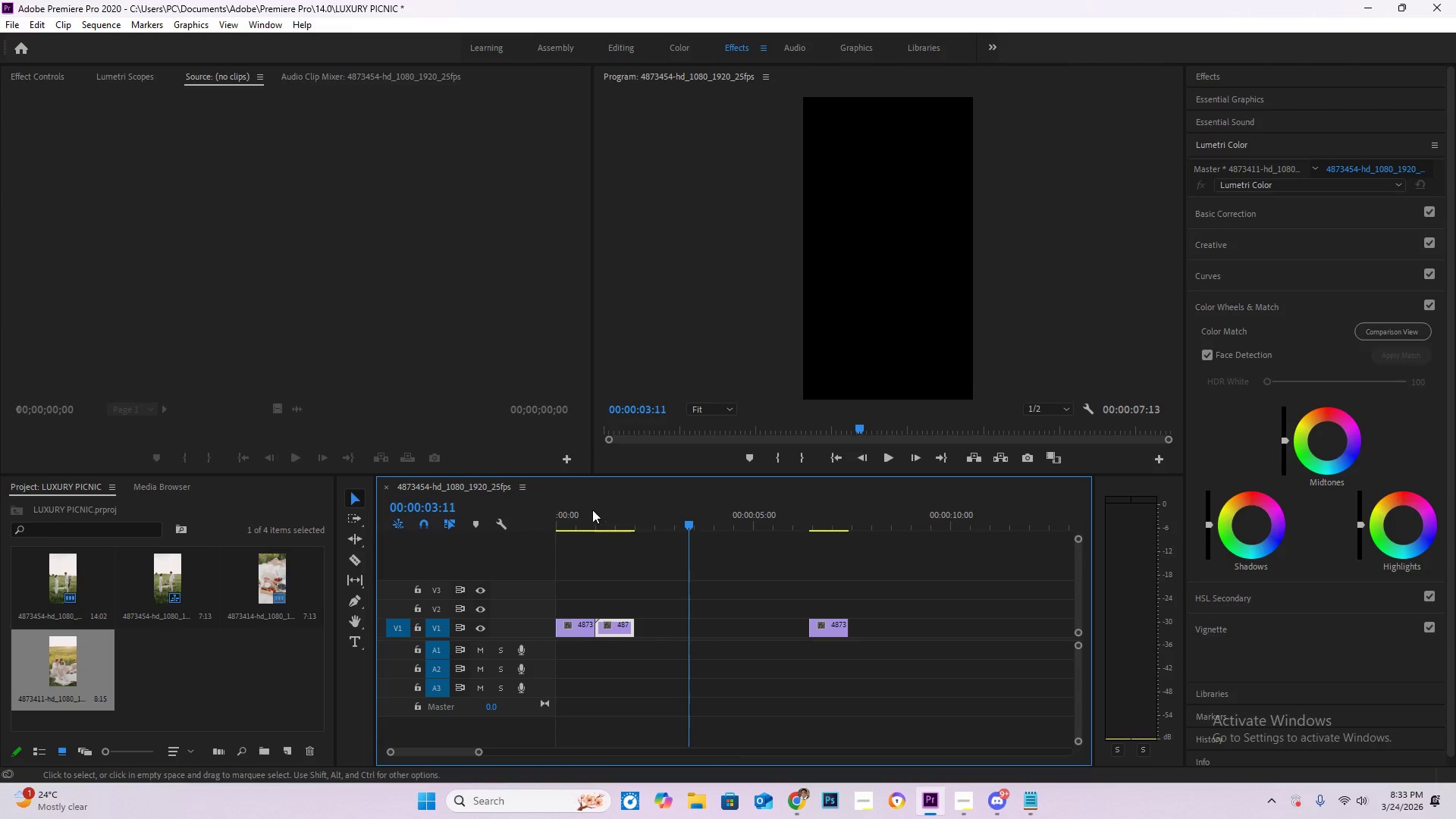 
left_click_drag(start_coordinate=[587, 509], to_coordinate=[642, 538])
 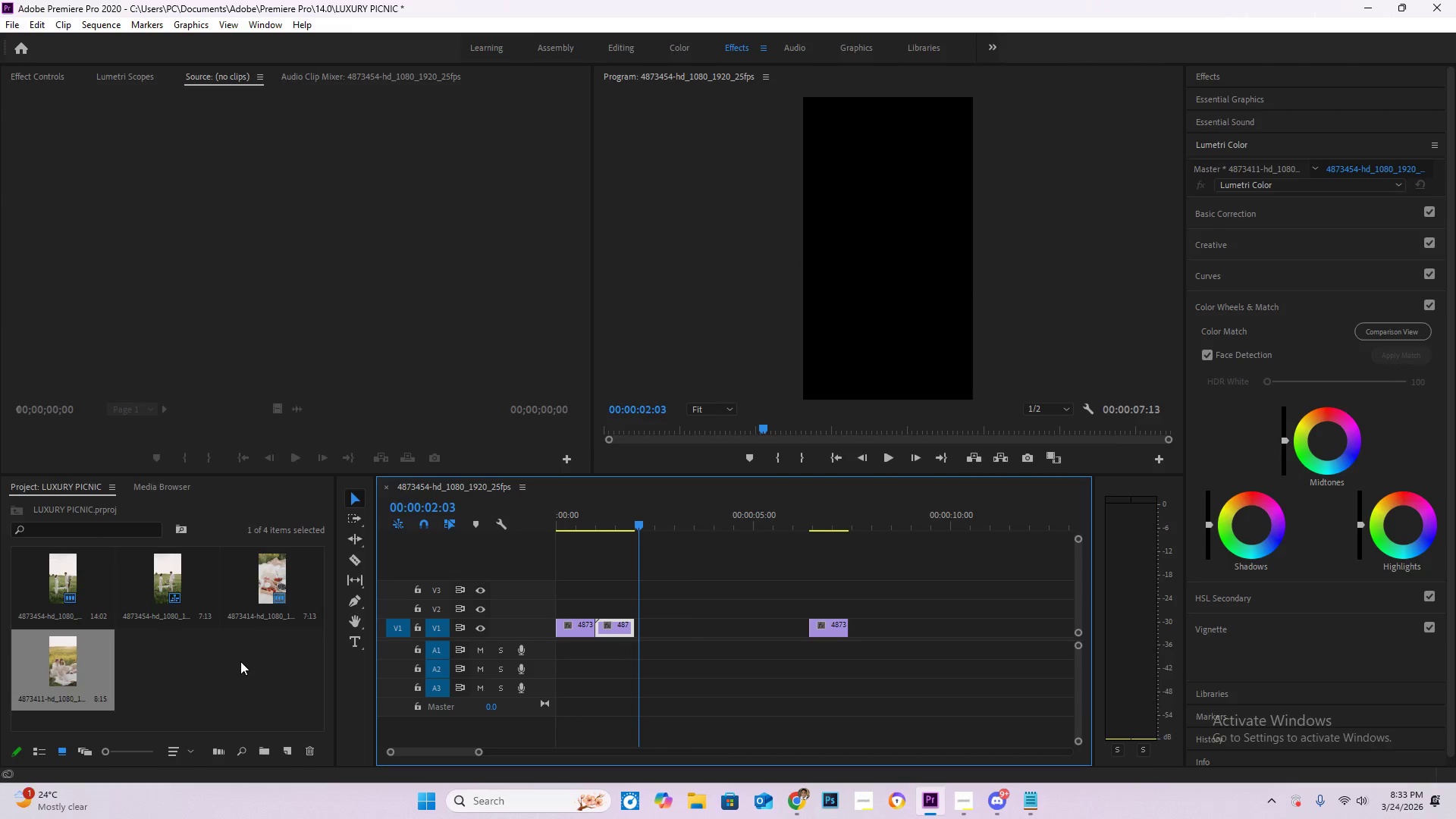 
double_click([240, 661])
 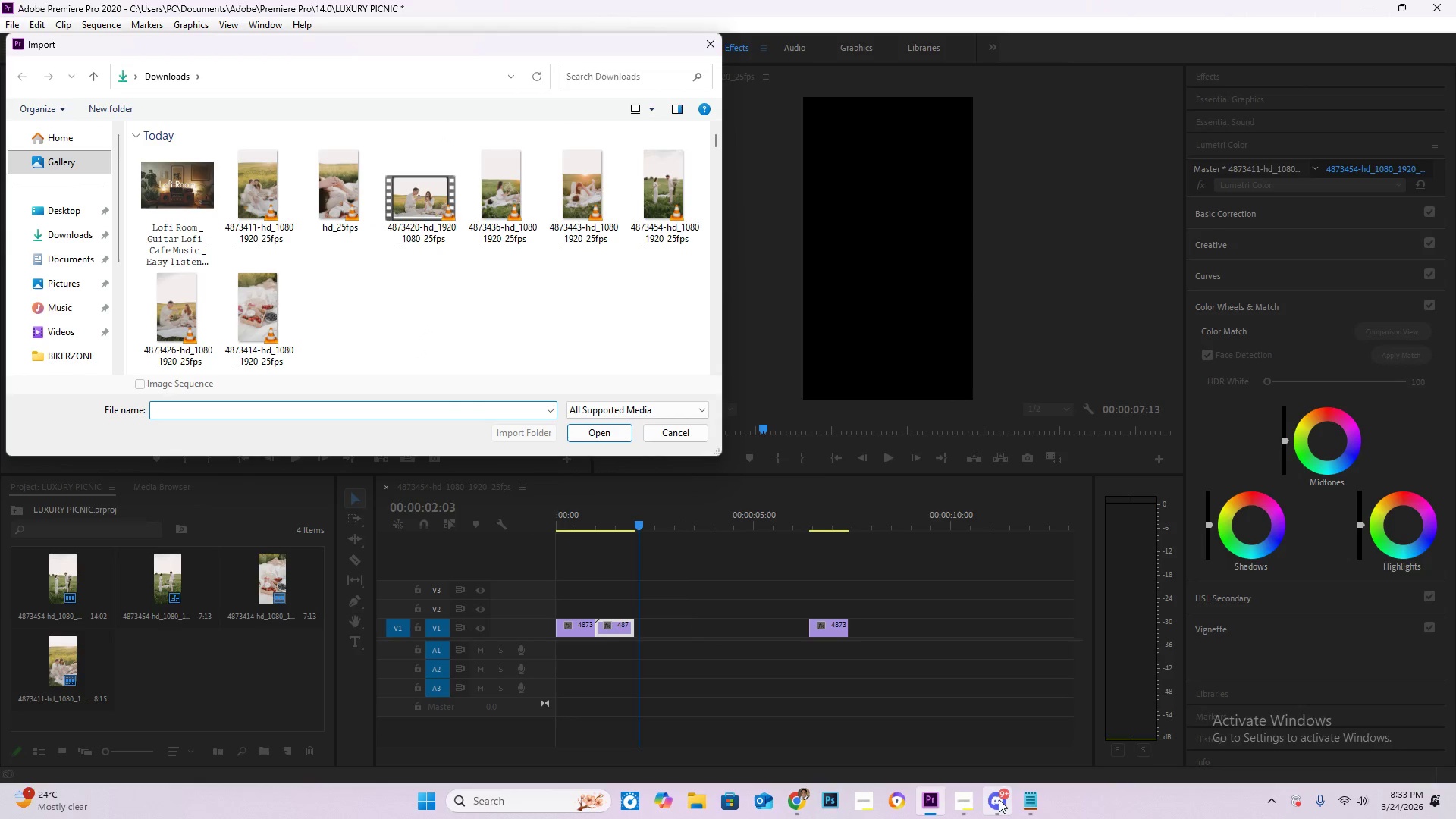 
left_click([968, 804])